 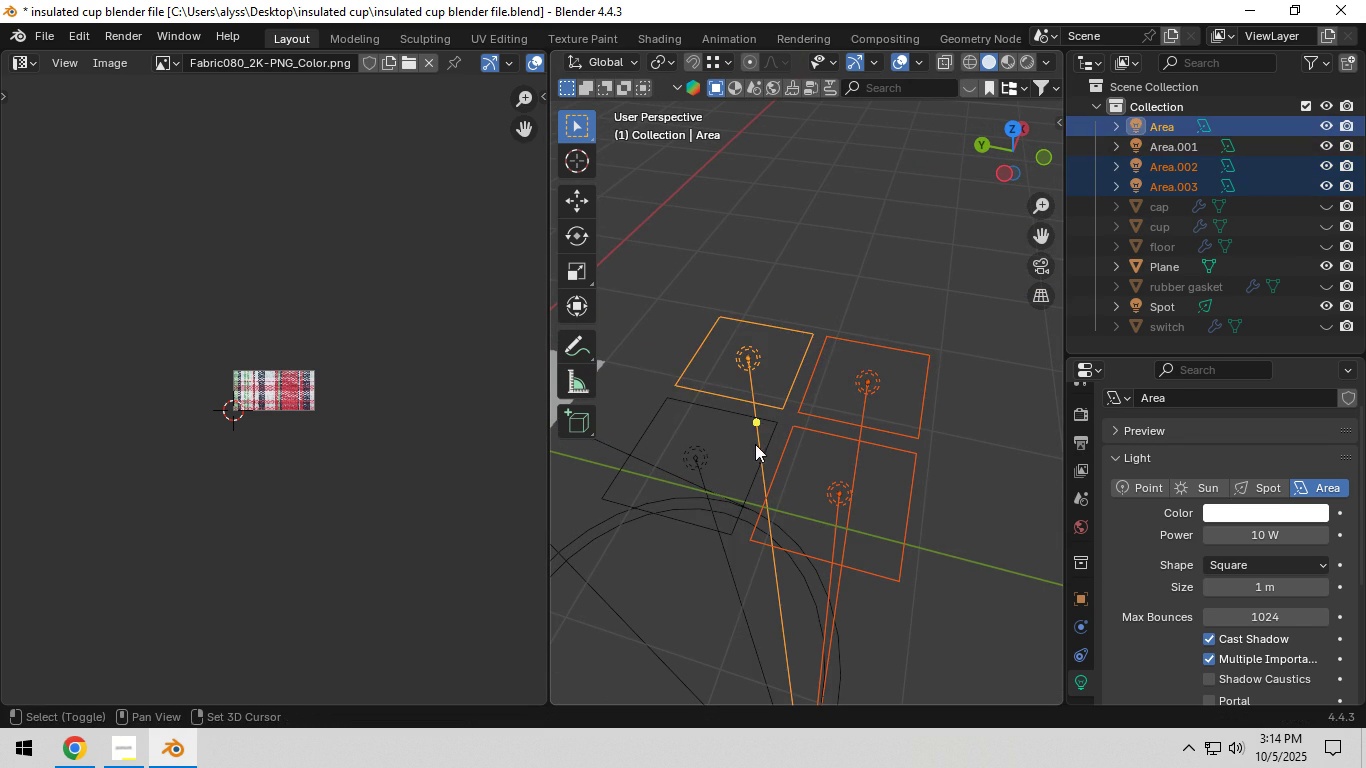 
left_click([700, 460])
 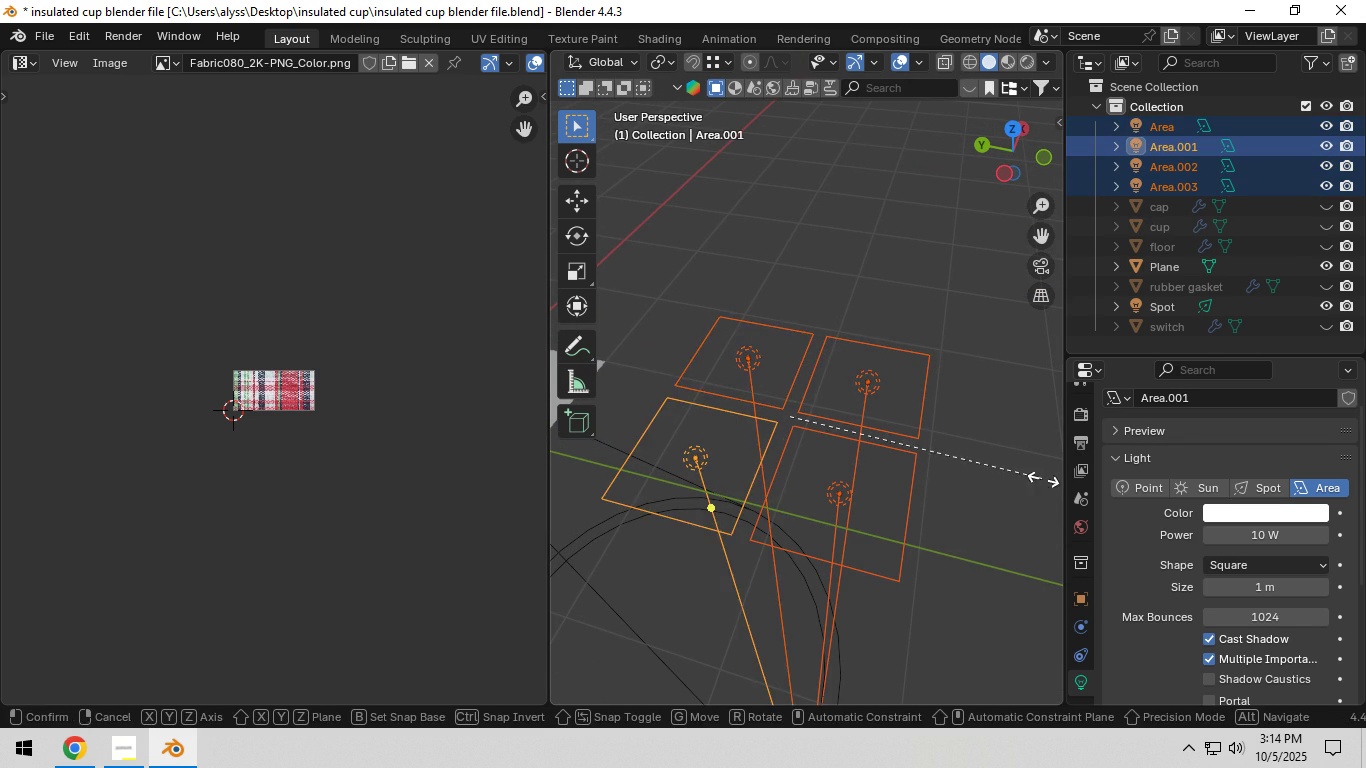 
key(S)
 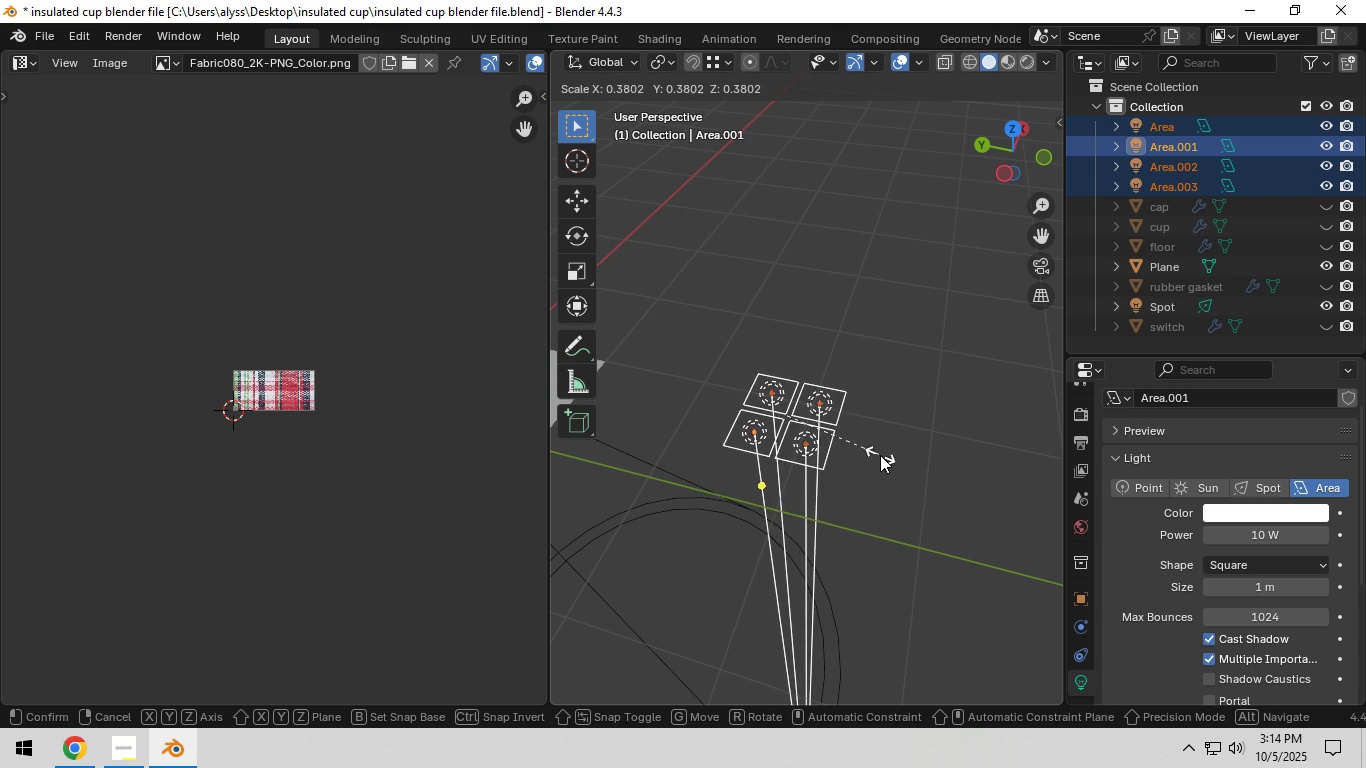 
left_click([880, 455])
 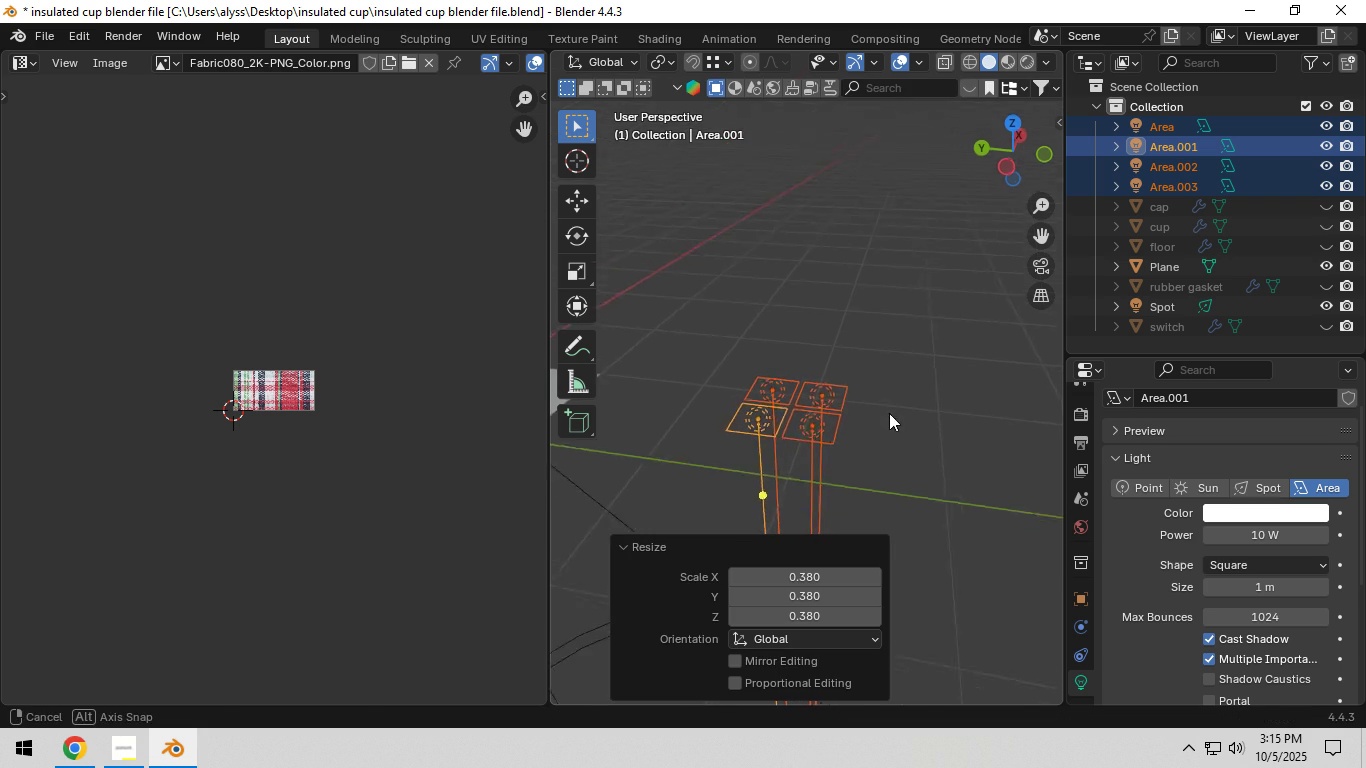 
type(gz)
 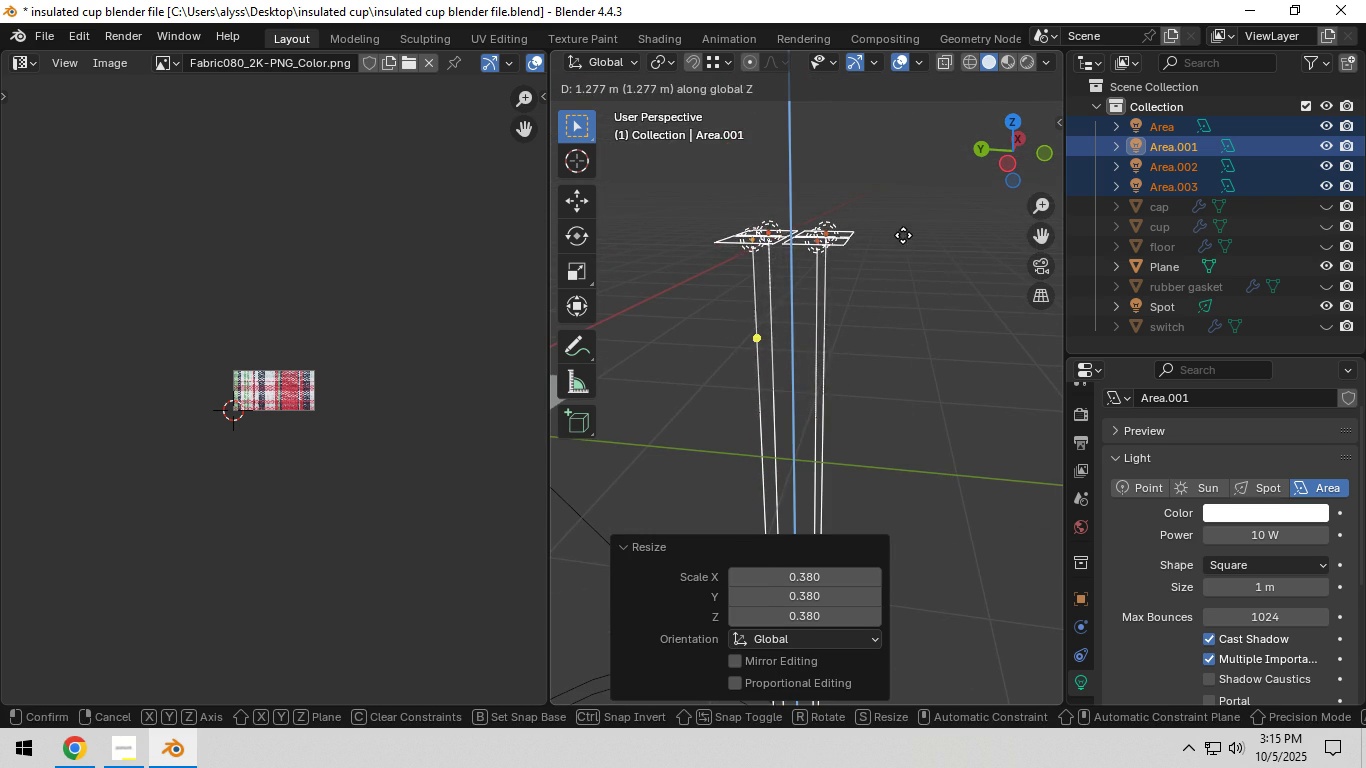 
left_click([903, 235])
 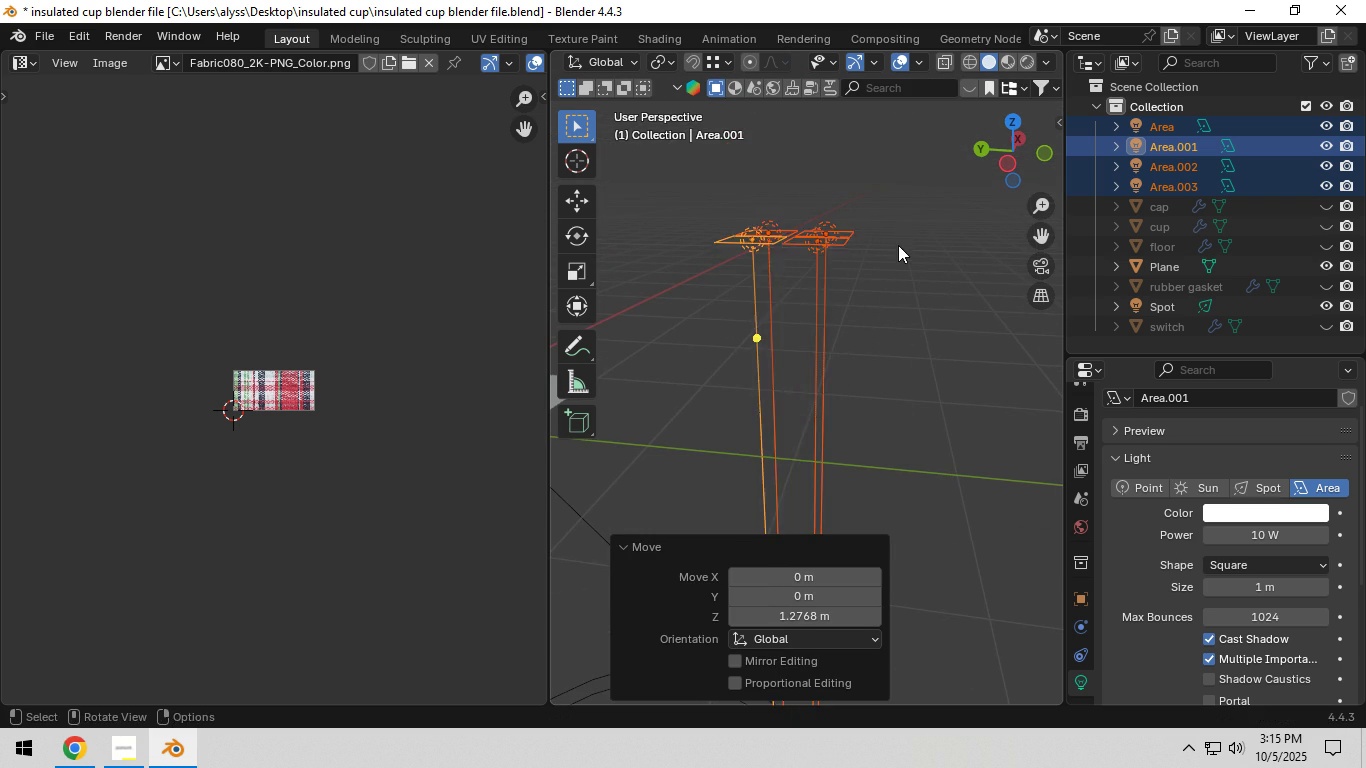 
scroll: coordinate [896, 246], scroll_direction: down, amount: 2.0
 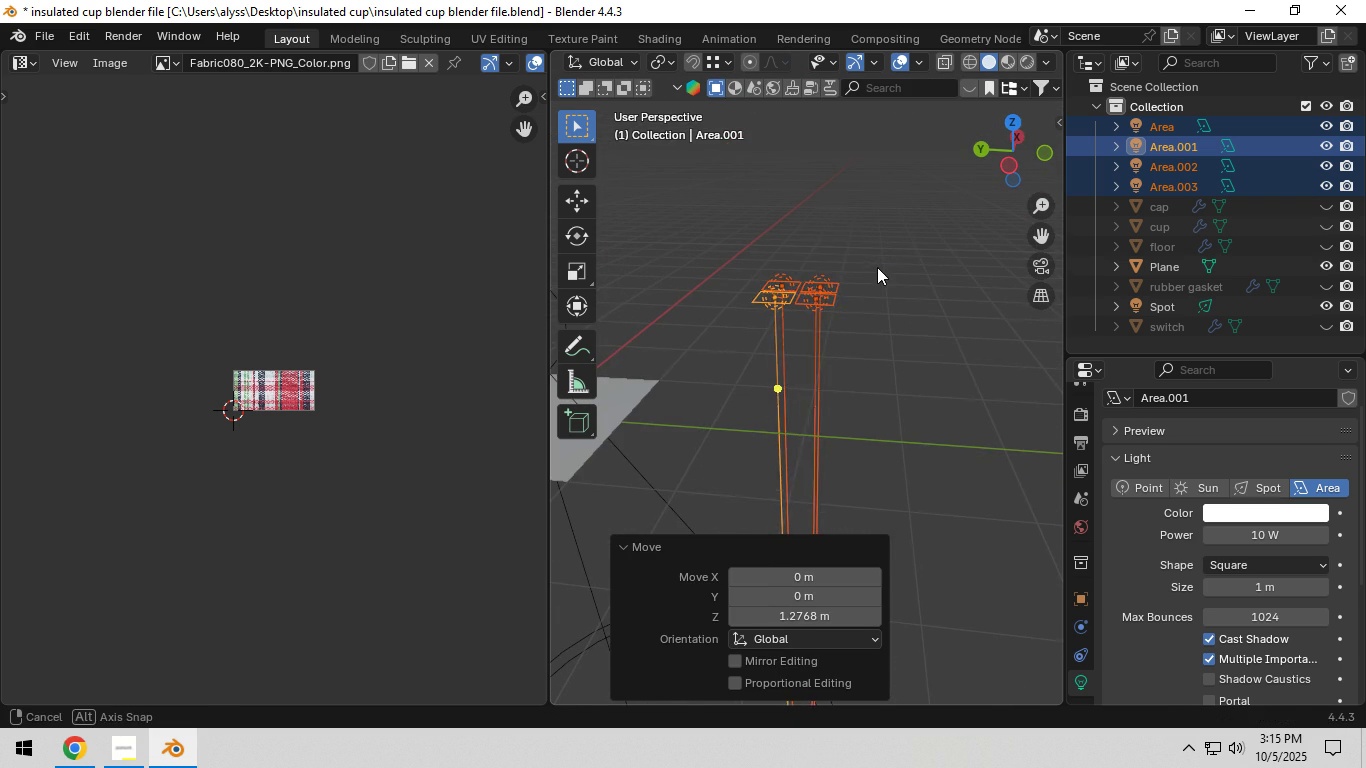 
type(rx)
 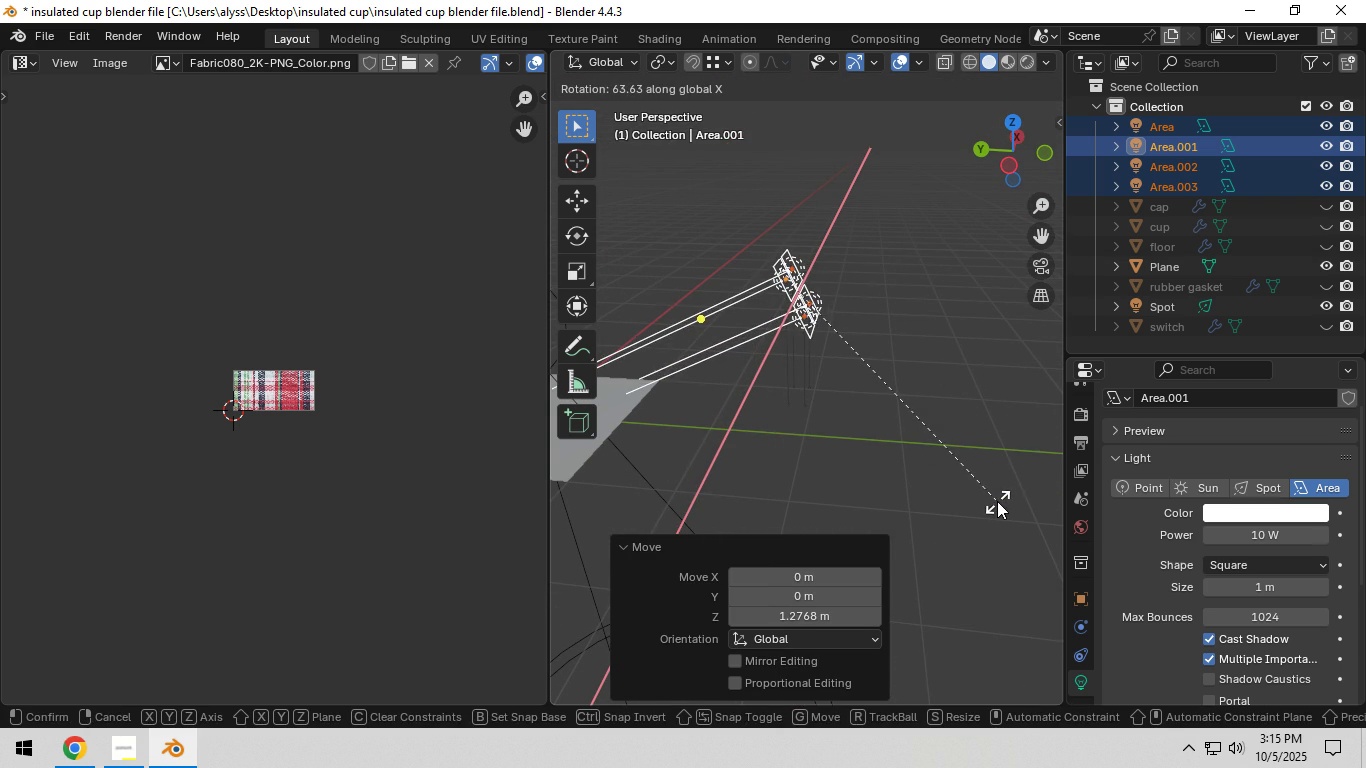 
left_click([997, 501])